 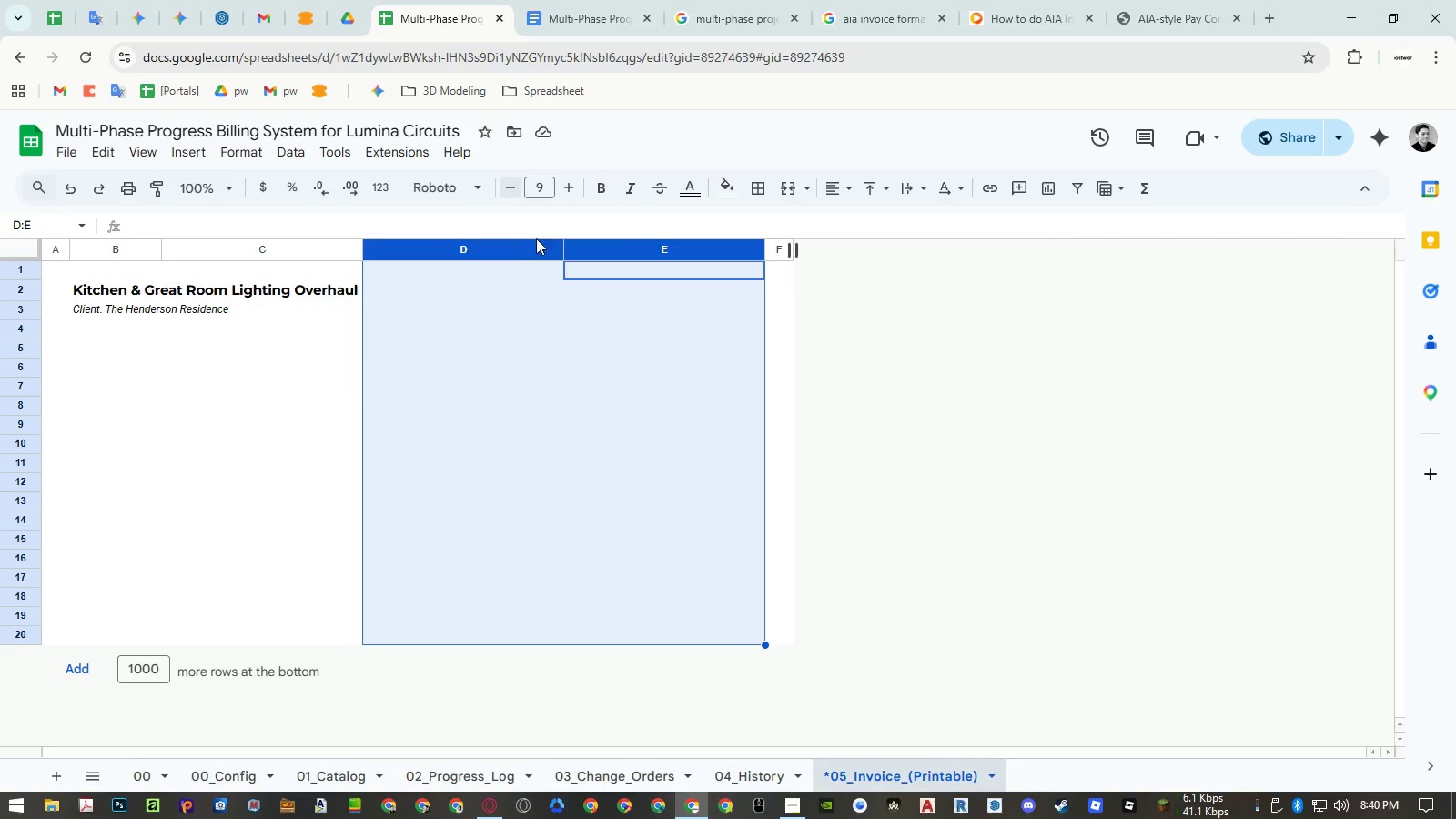 
left_click([742, 774])
 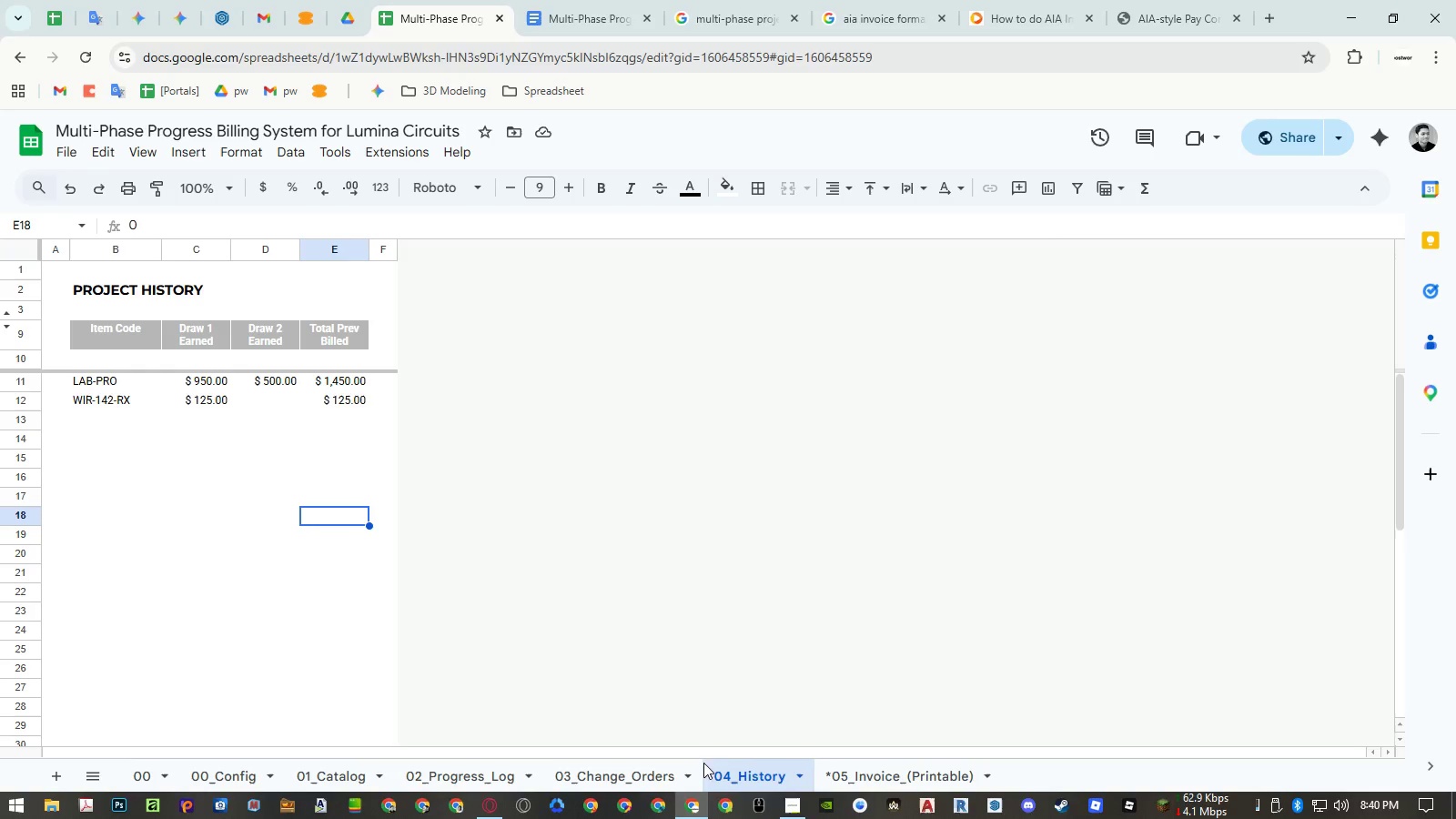 
left_click([76, 390])
 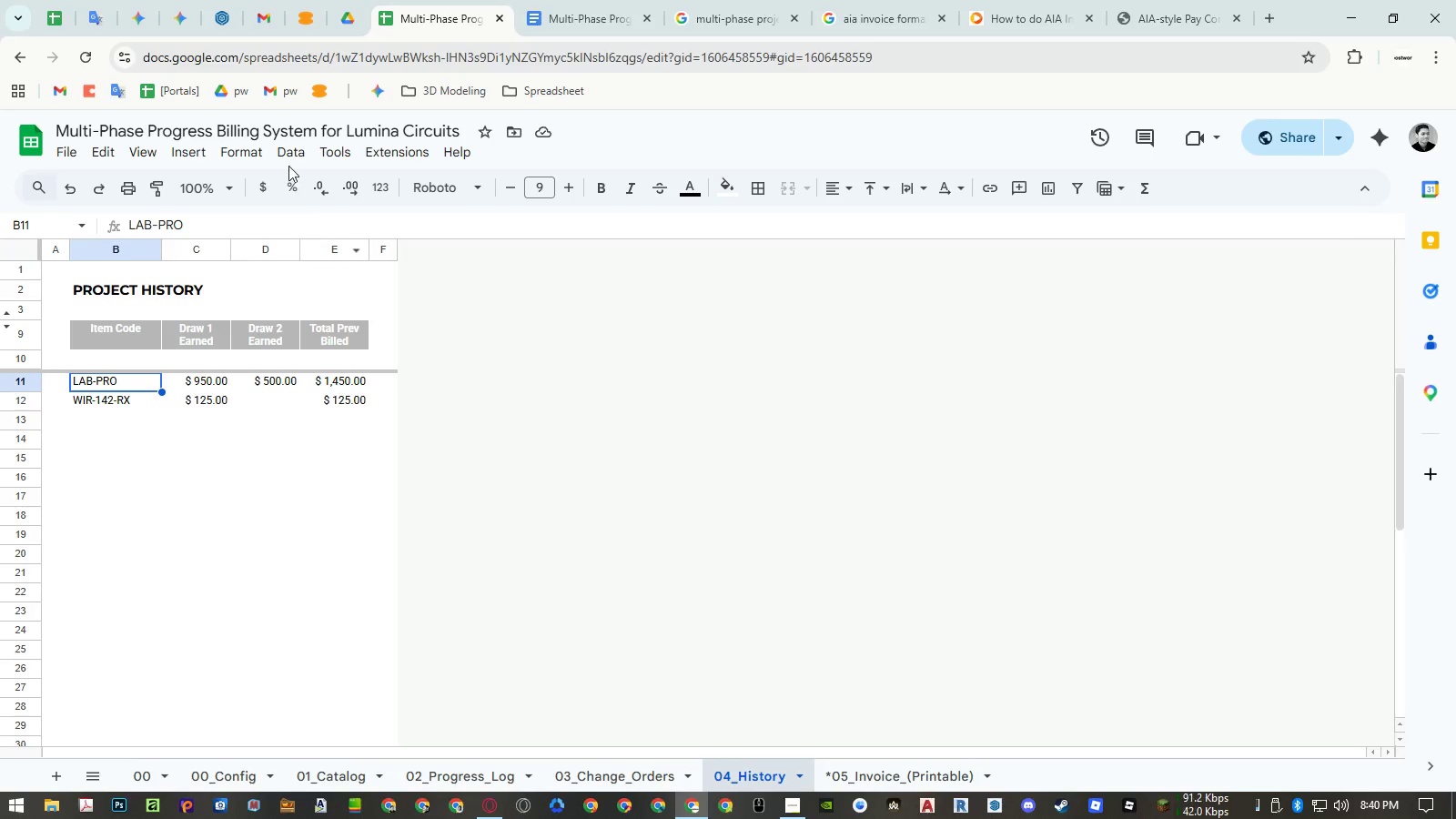 
left_click([288, 150])
 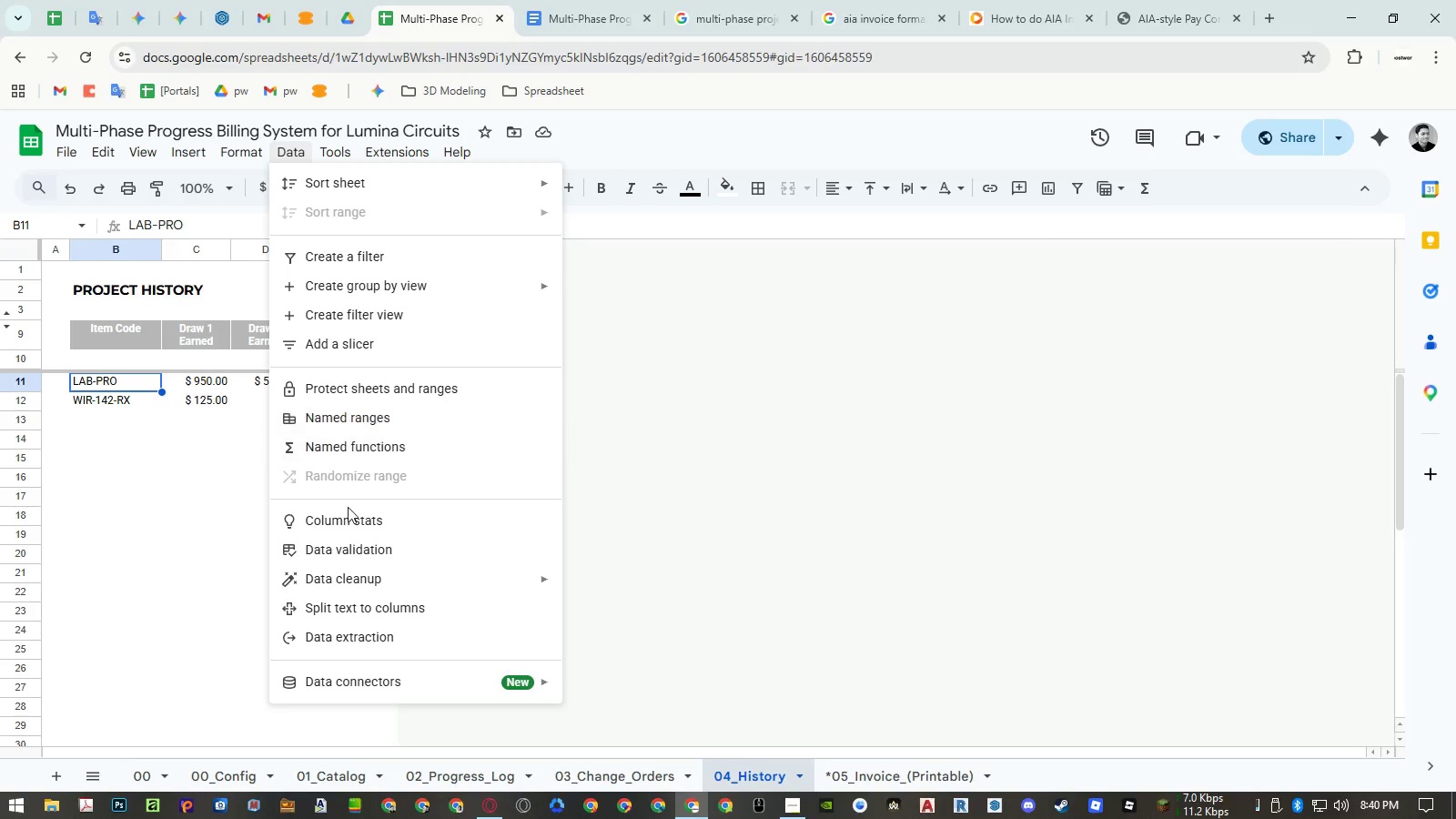 
left_click([350, 560])
 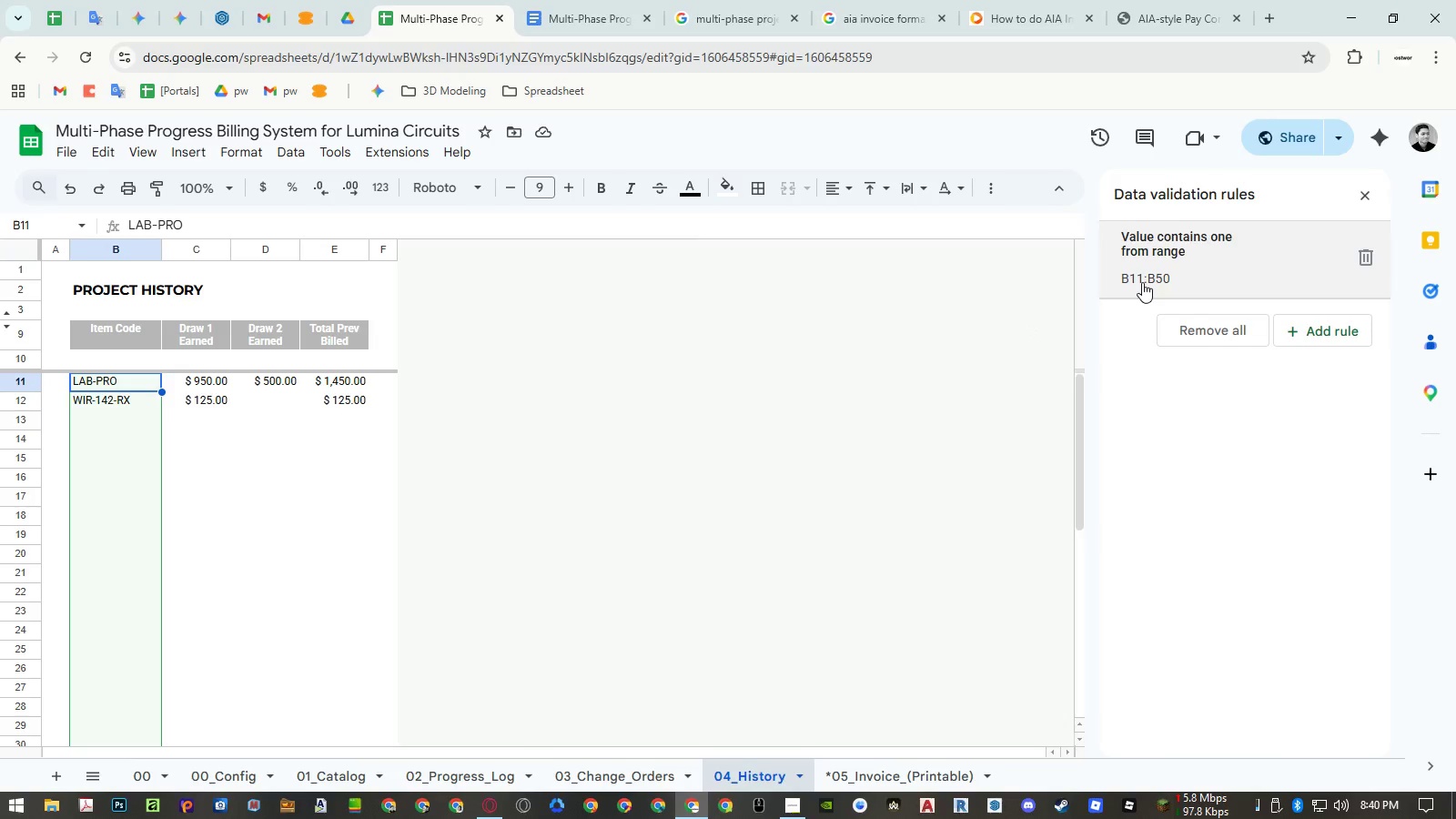 
left_click([1142, 282])
 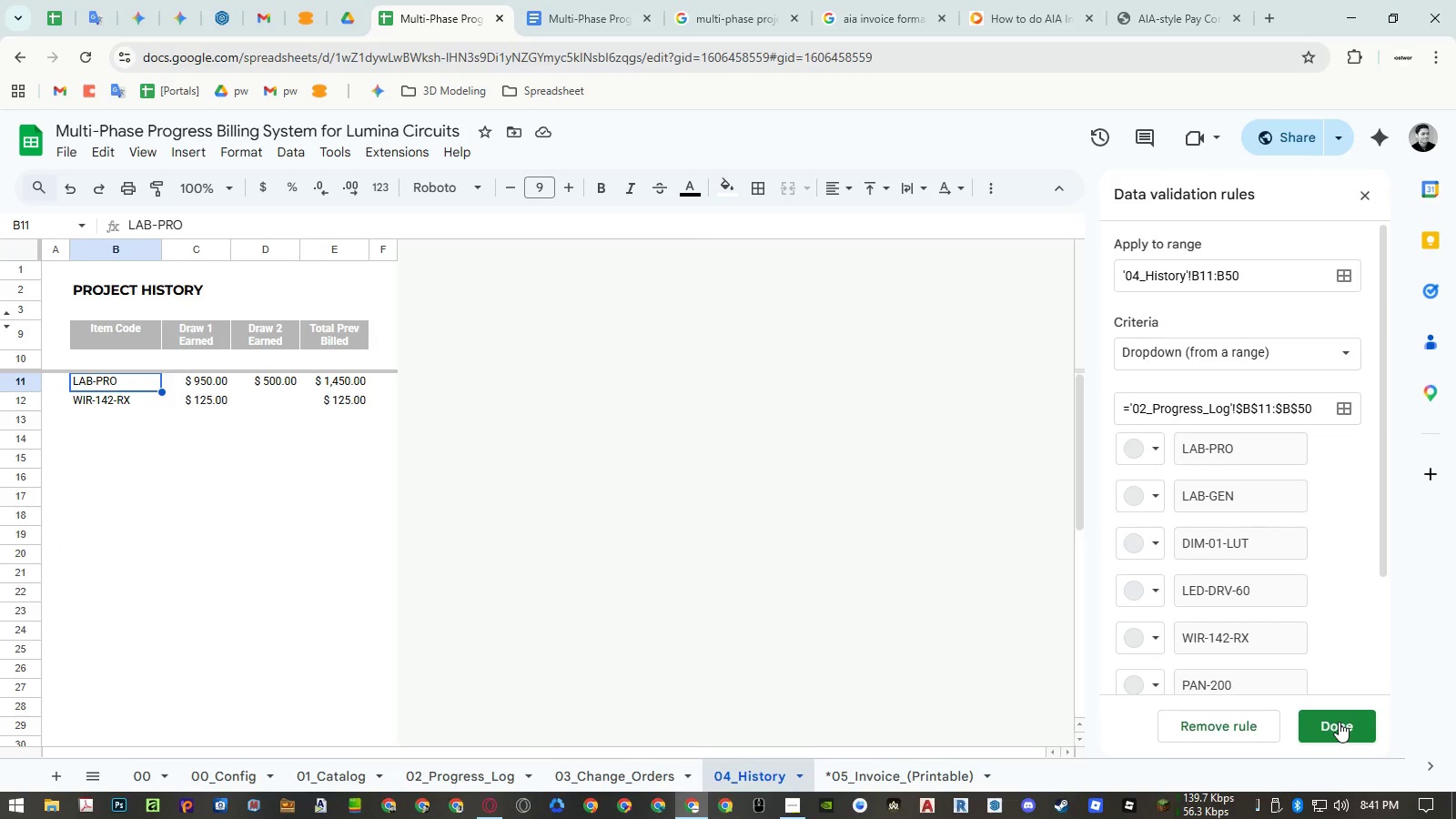 
wait(7.45)
 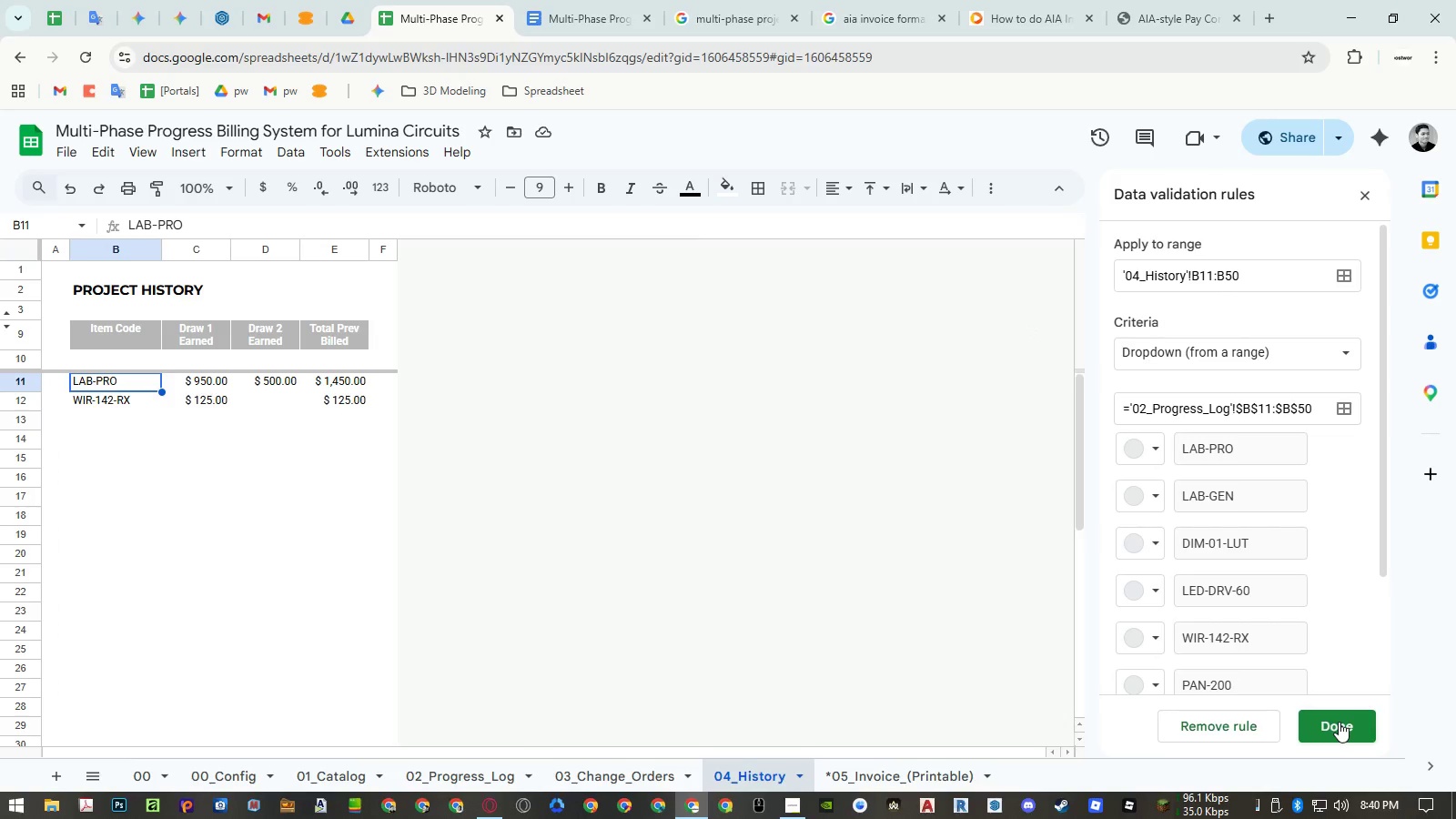 
left_click([1339, 722])
 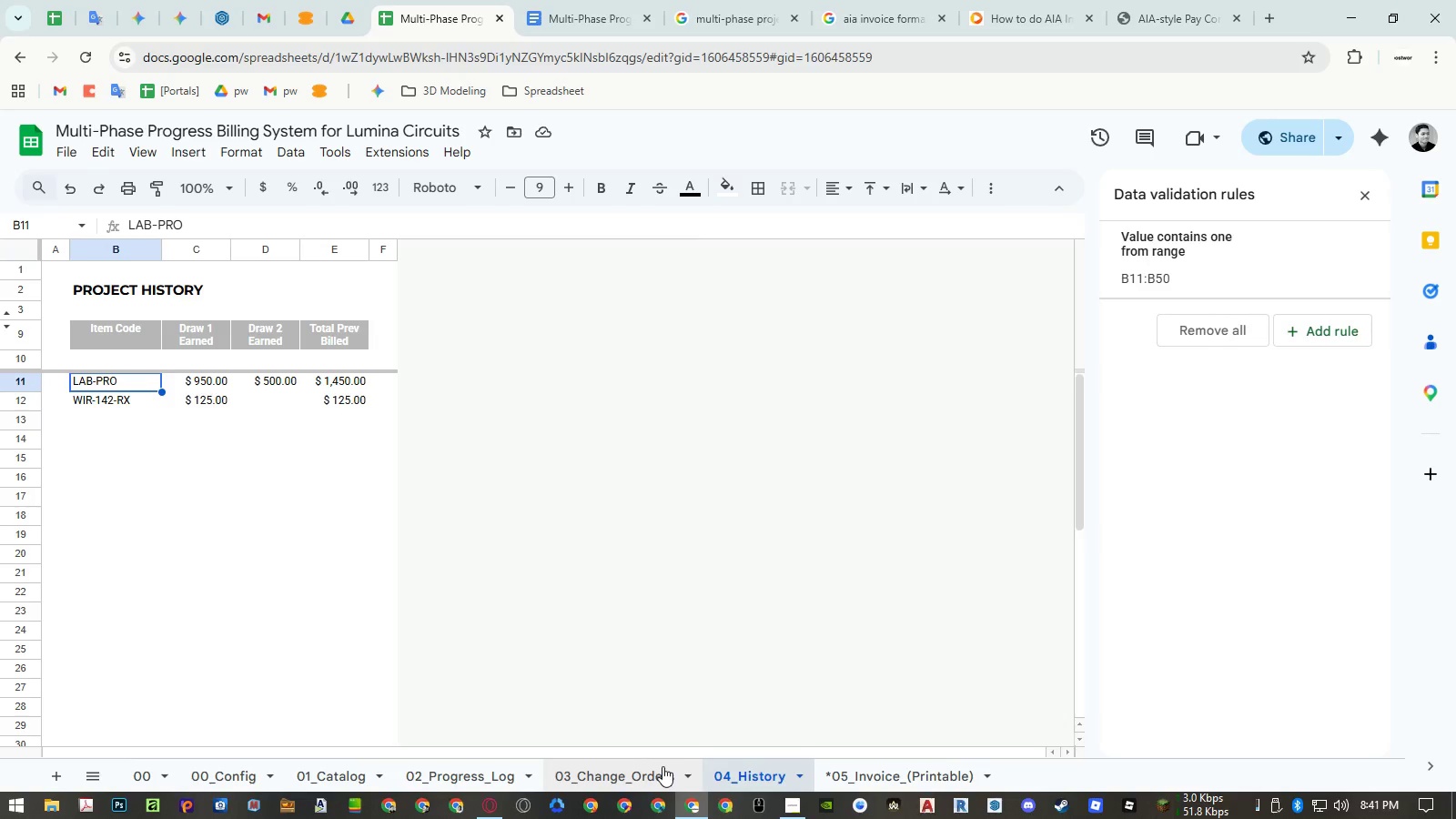 
wait(5.77)
 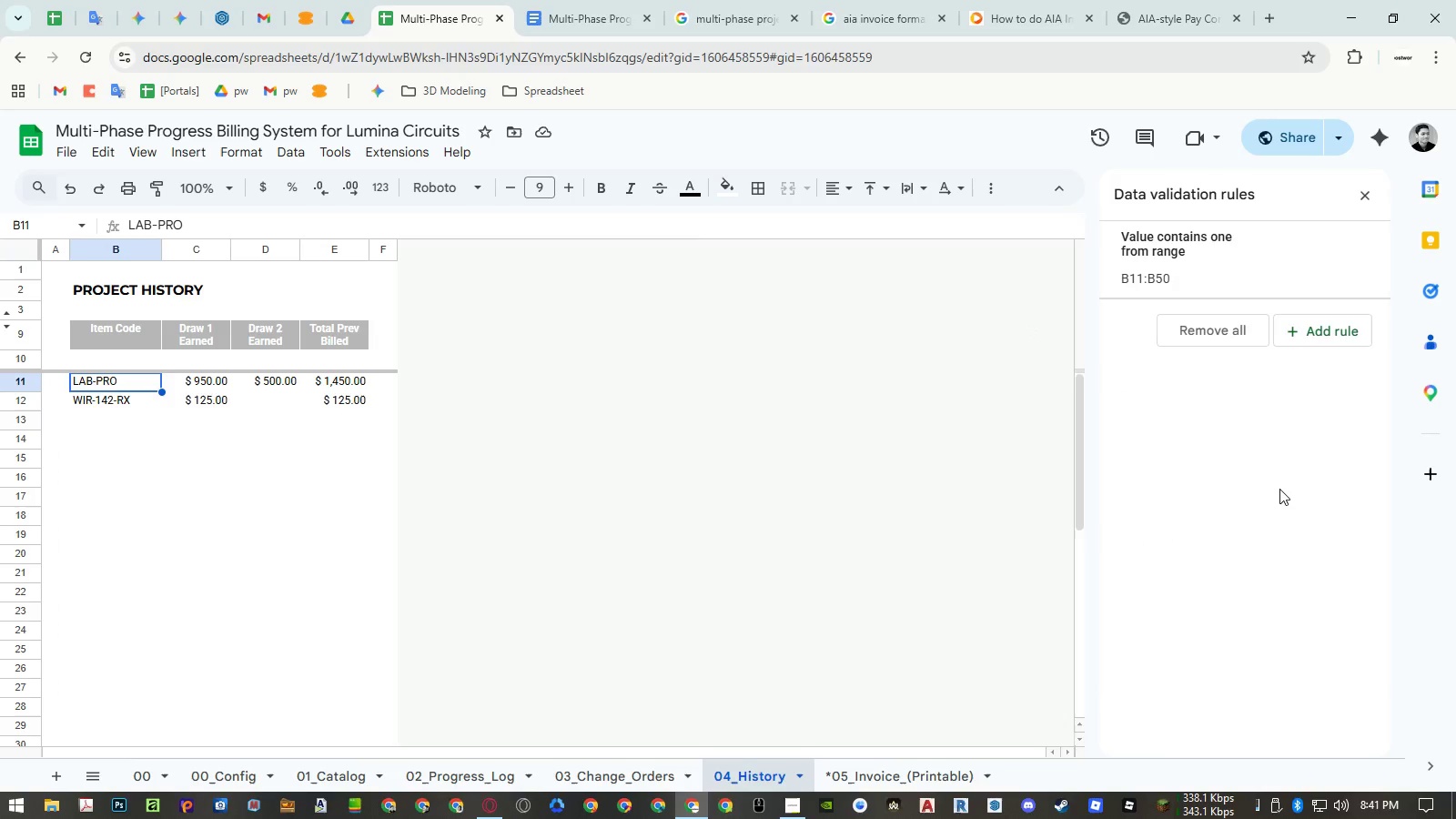 
left_click([662, 766])
 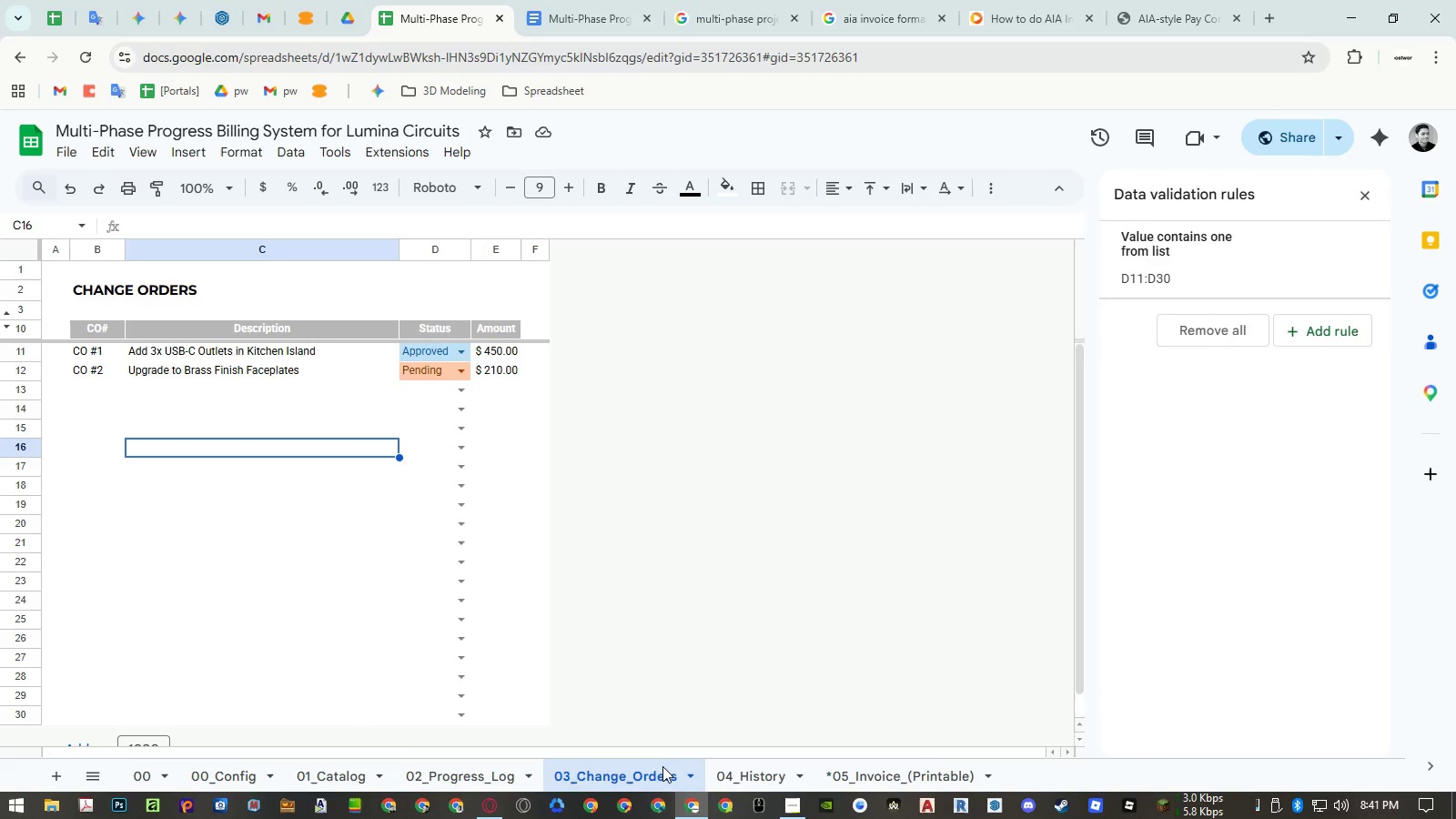 
left_click([499, 765])
 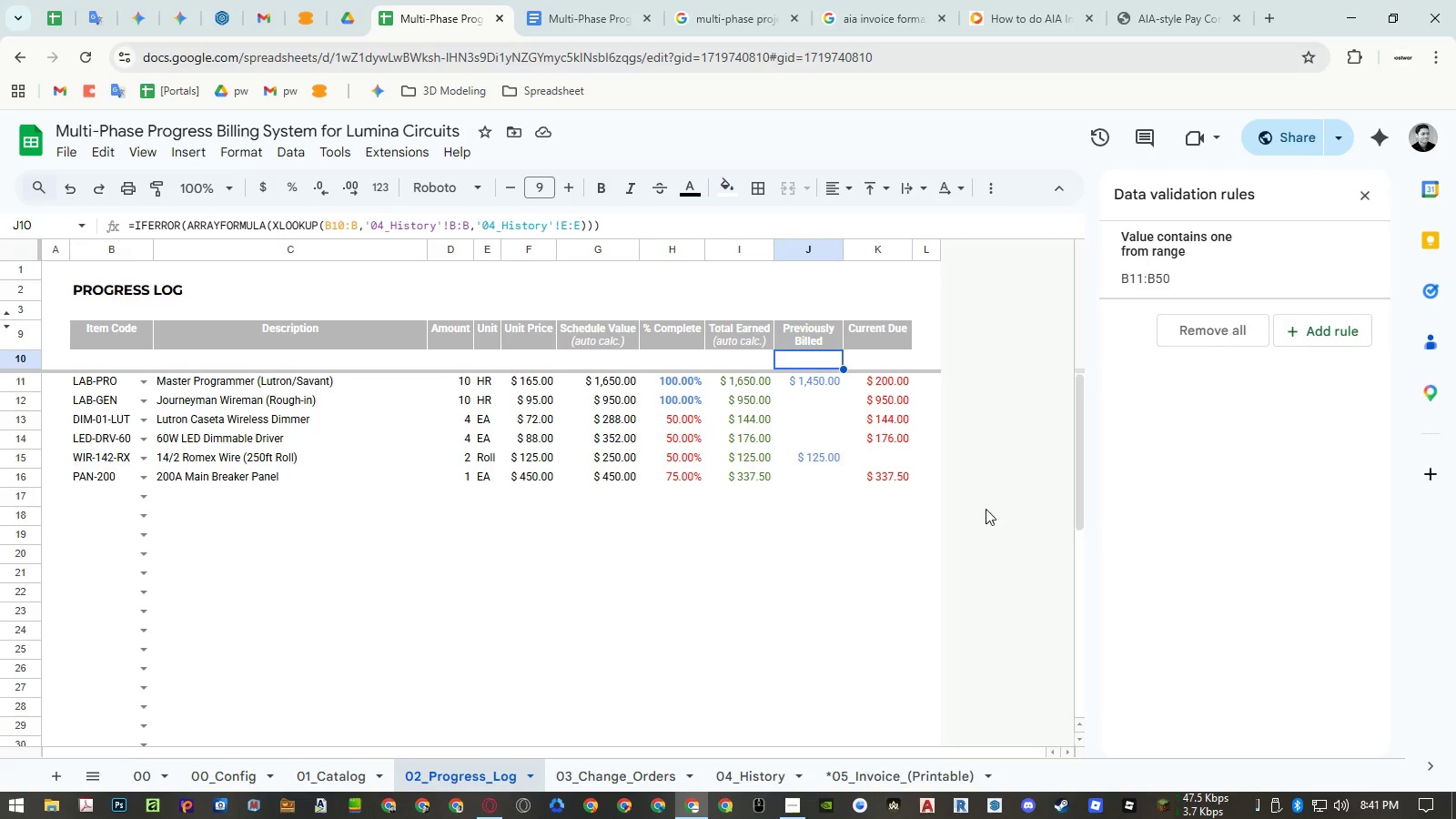 
left_click([774, 781])
 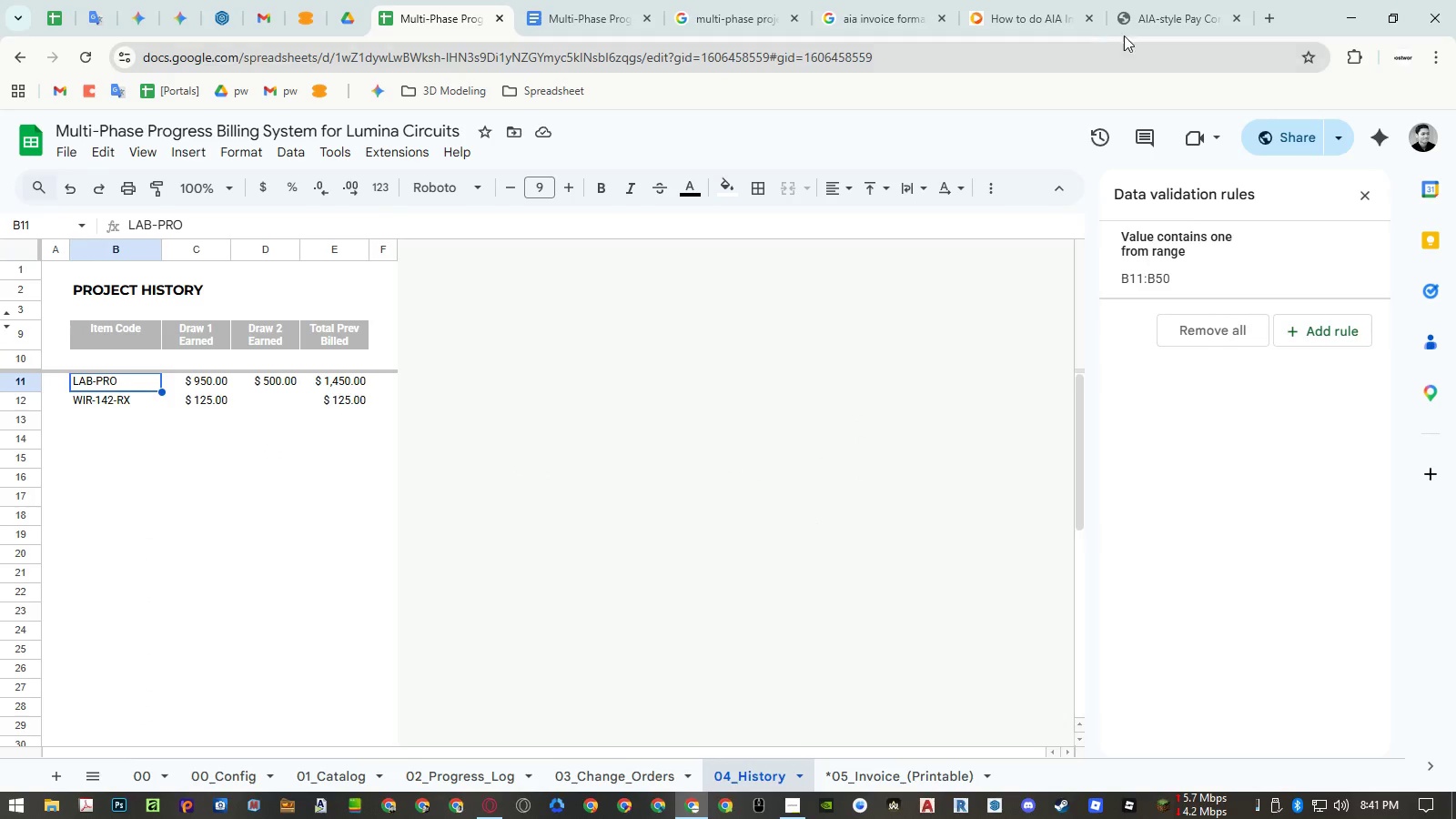 
left_click([1156, 16])
 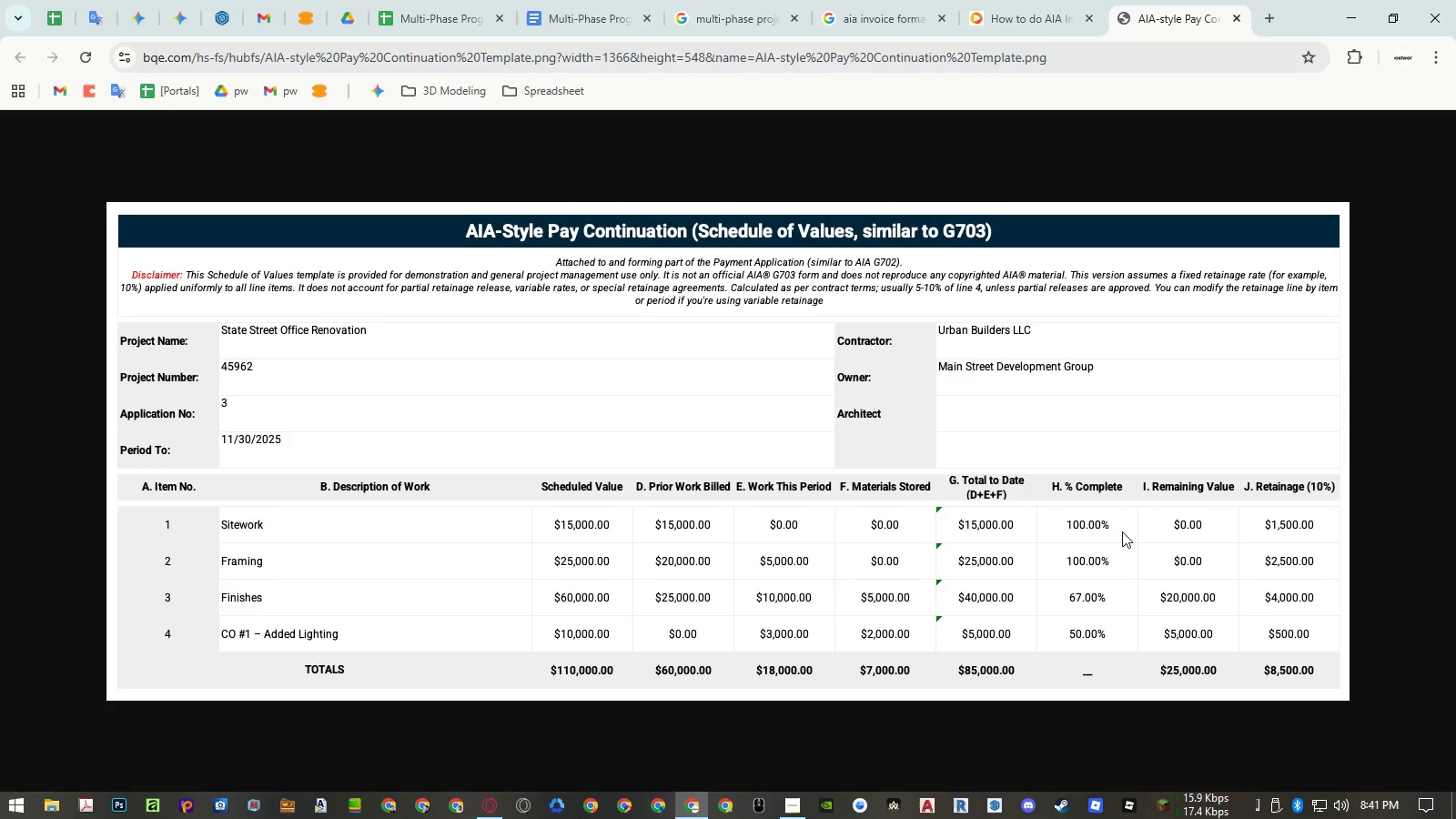 
wait(7.05)
 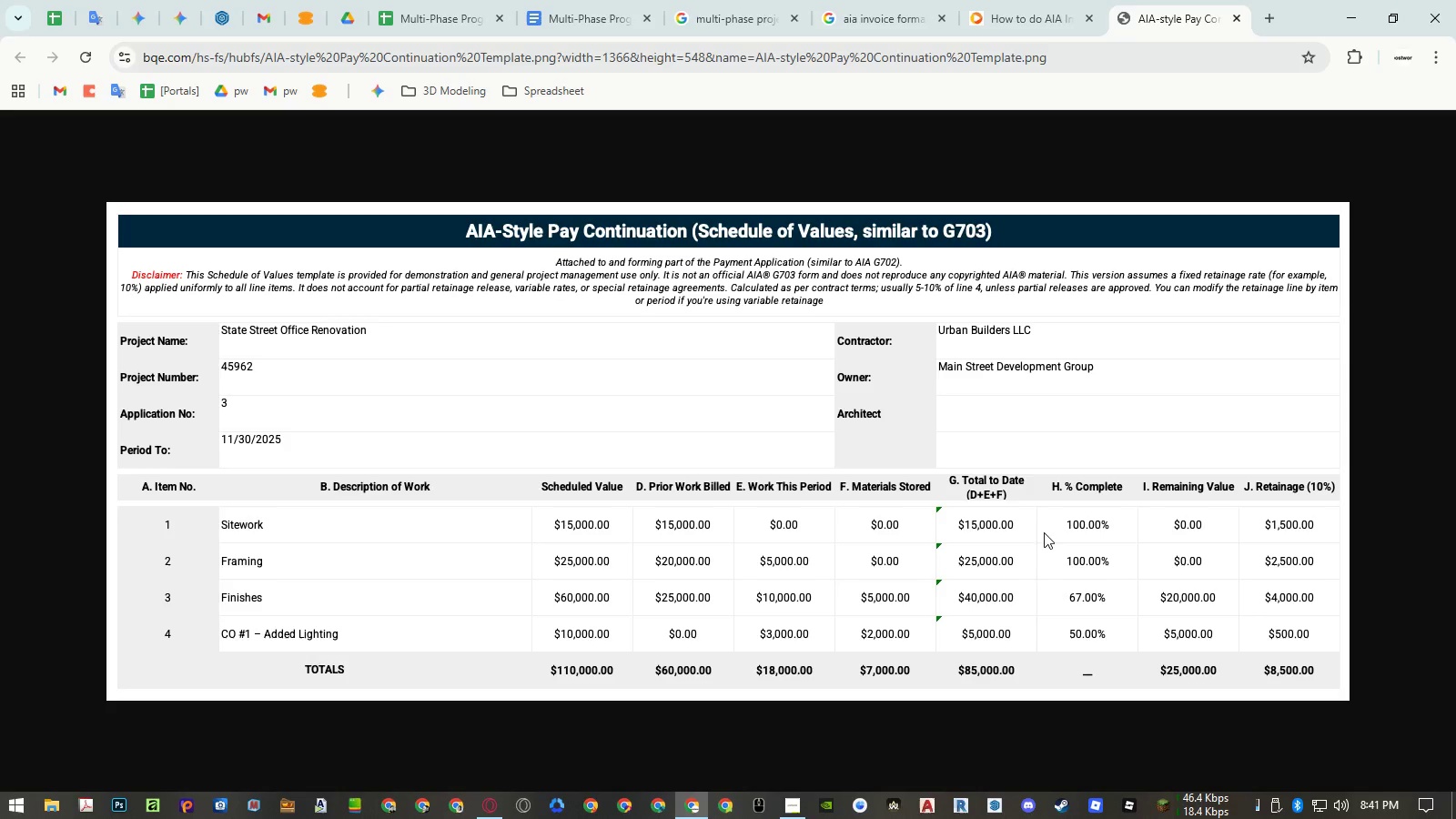 
left_click([456, 17])
 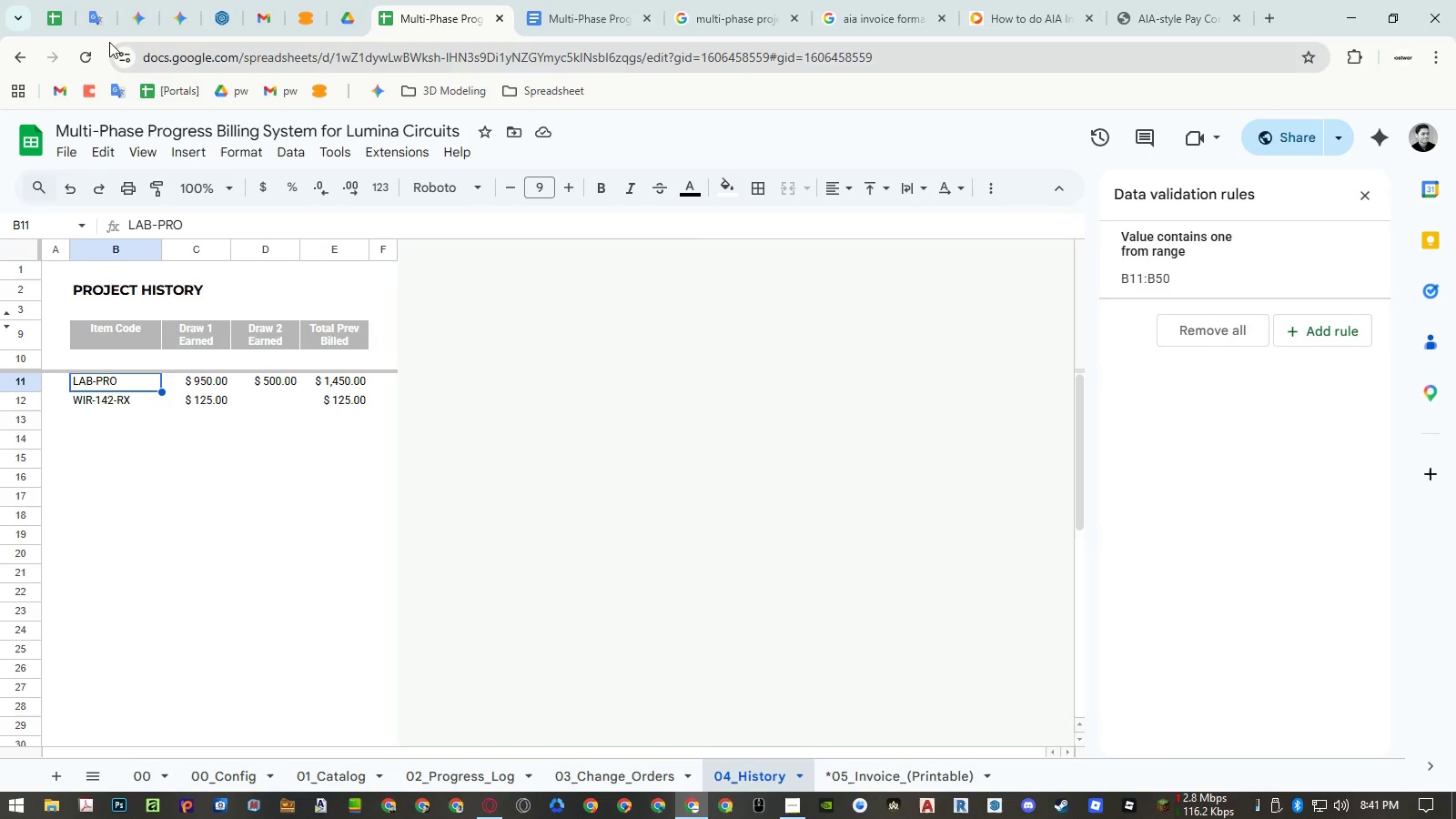 
left_click([793, 818])